 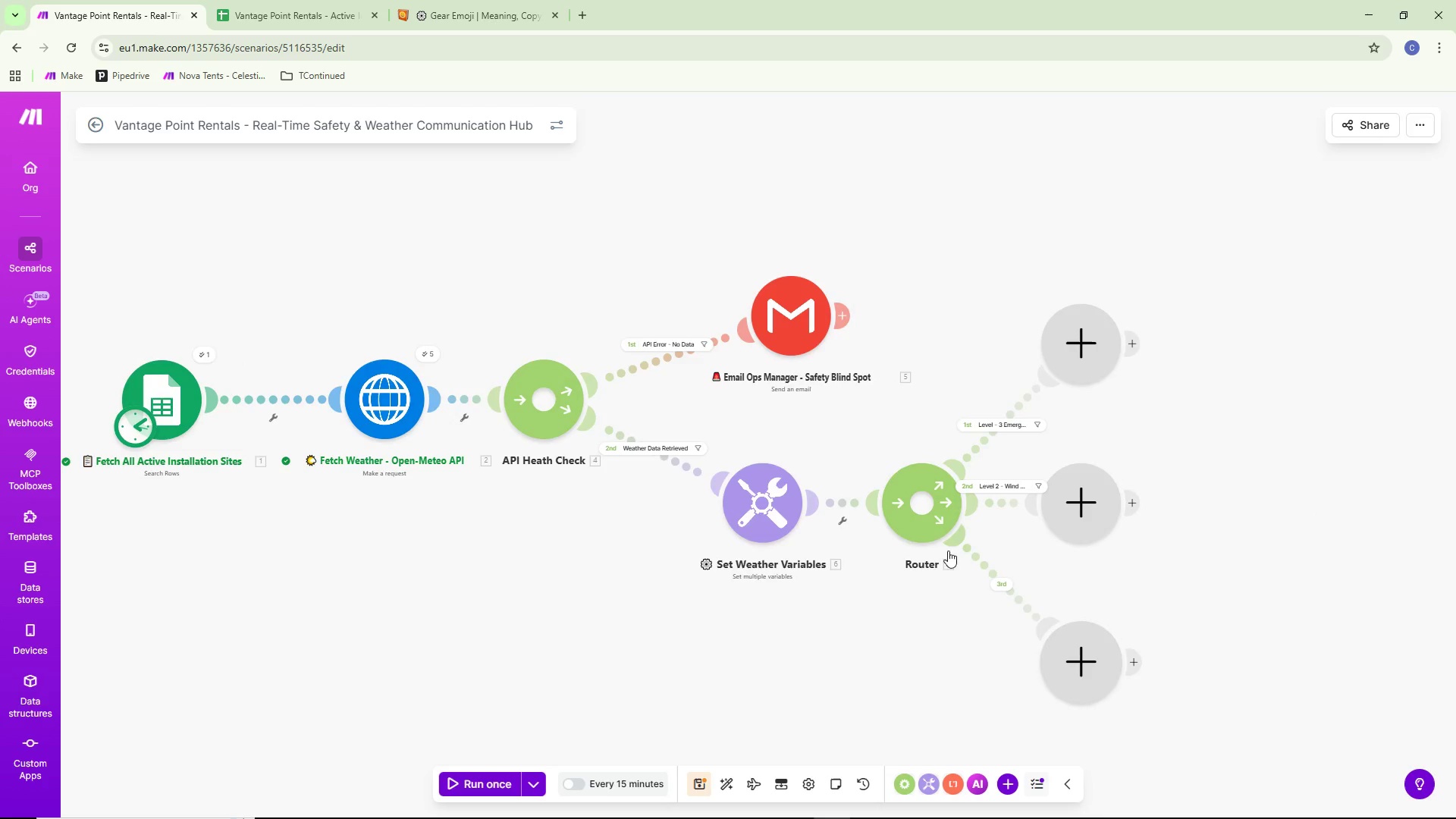 
right_click([915, 524])
 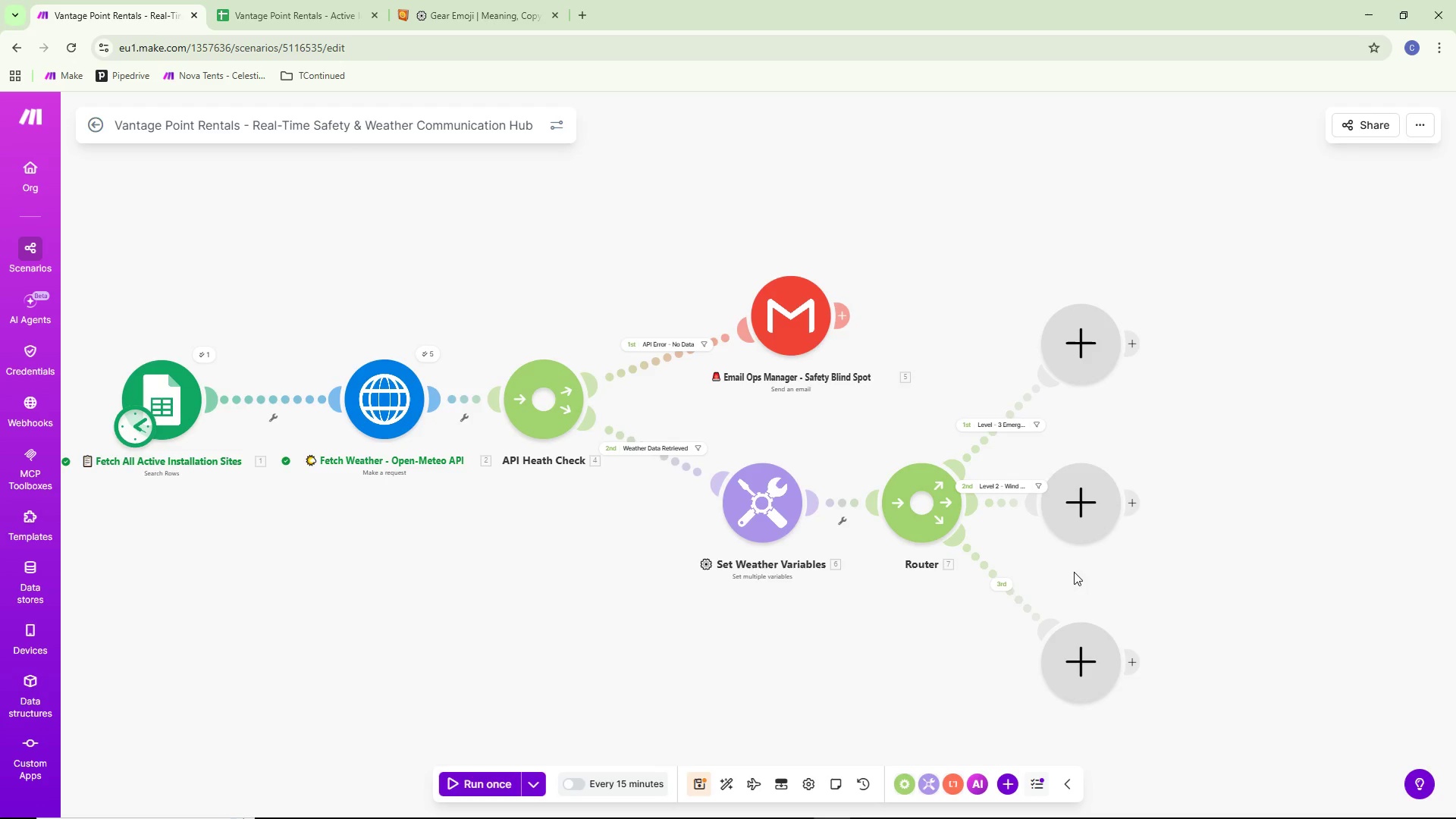 
double_click([1003, 585])
 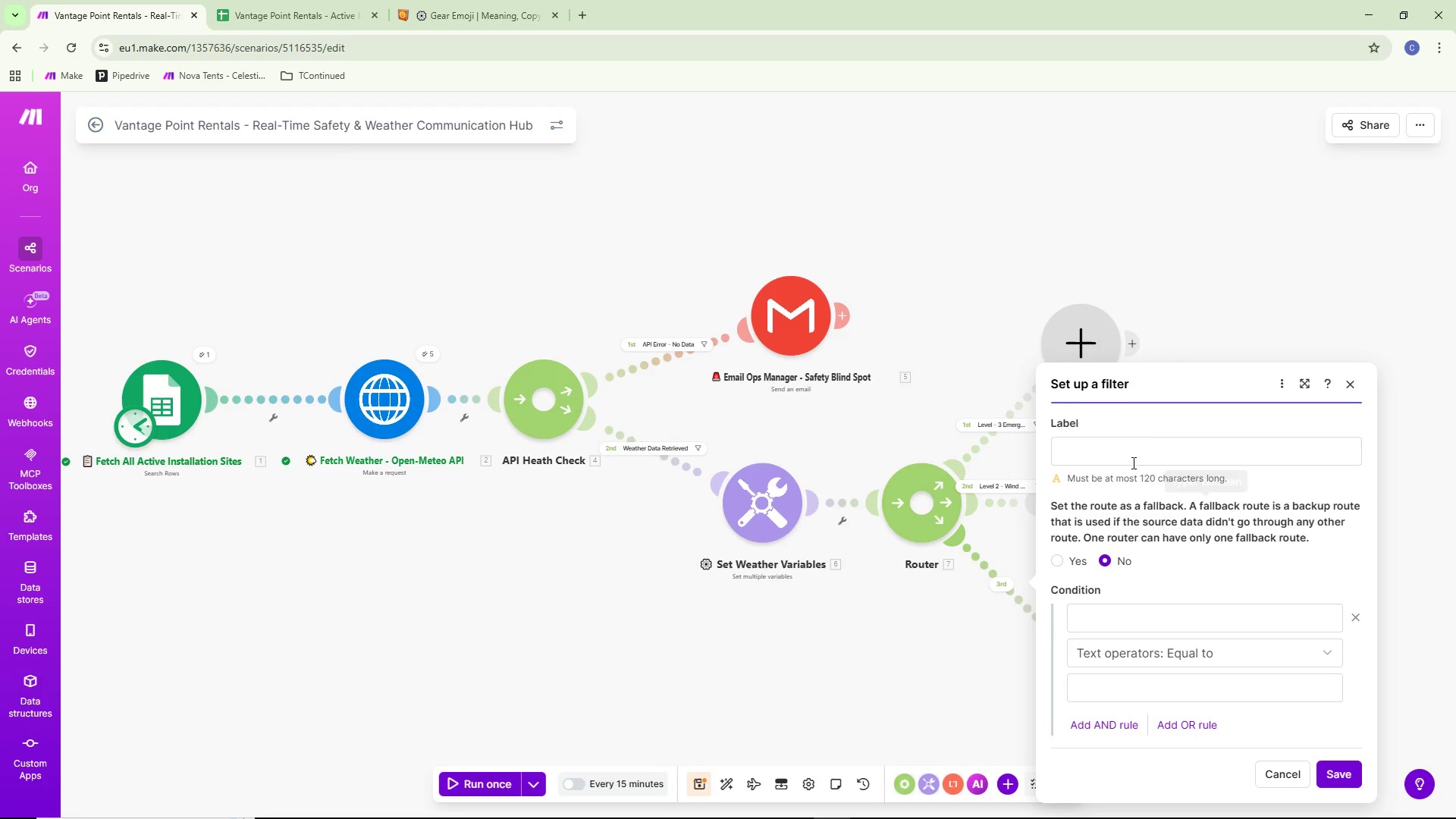 
left_click_drag(start_coordinate=[1147, 440], to_coordinate=[1147, 444])
 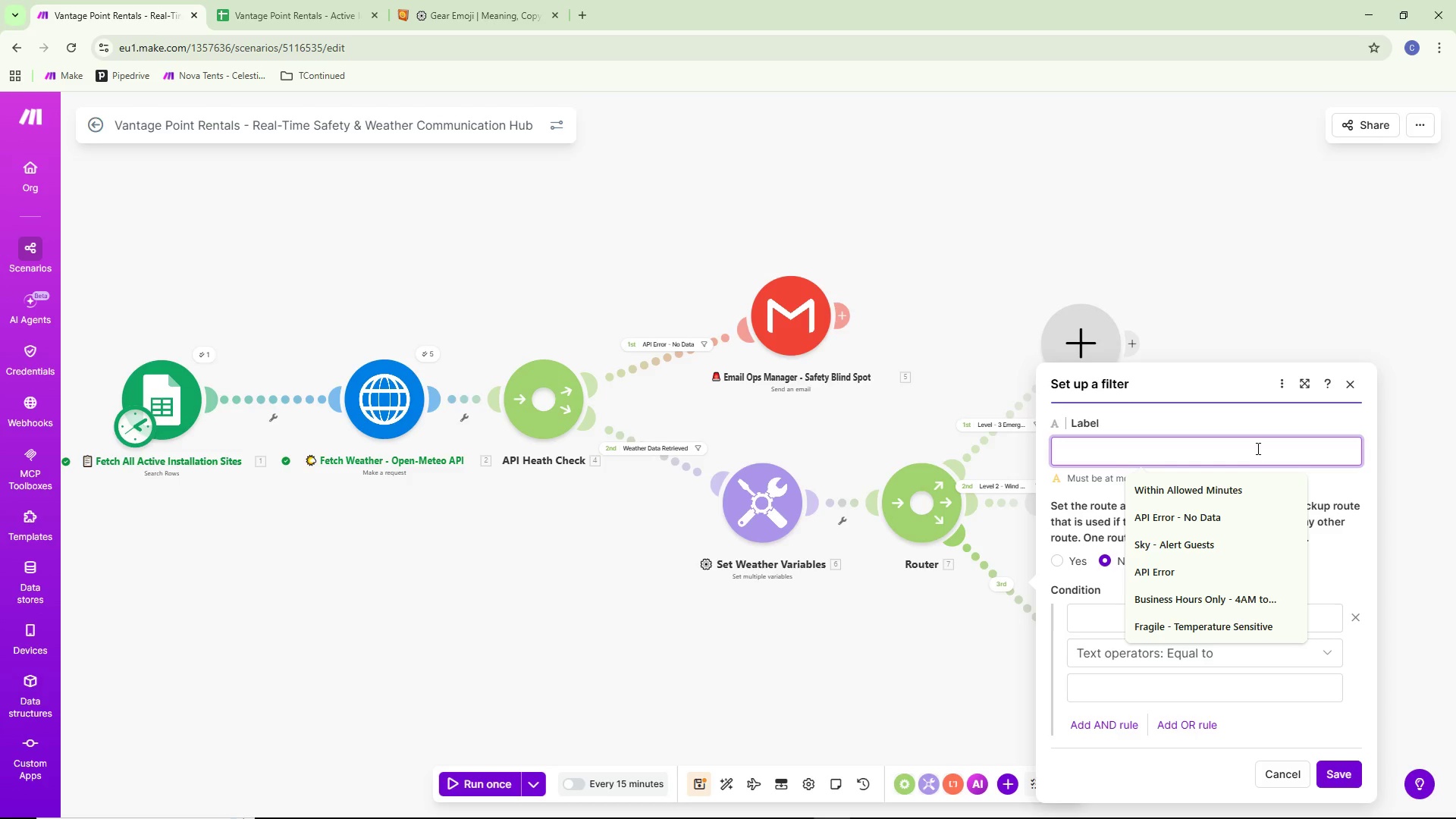 
wait(21.69)
 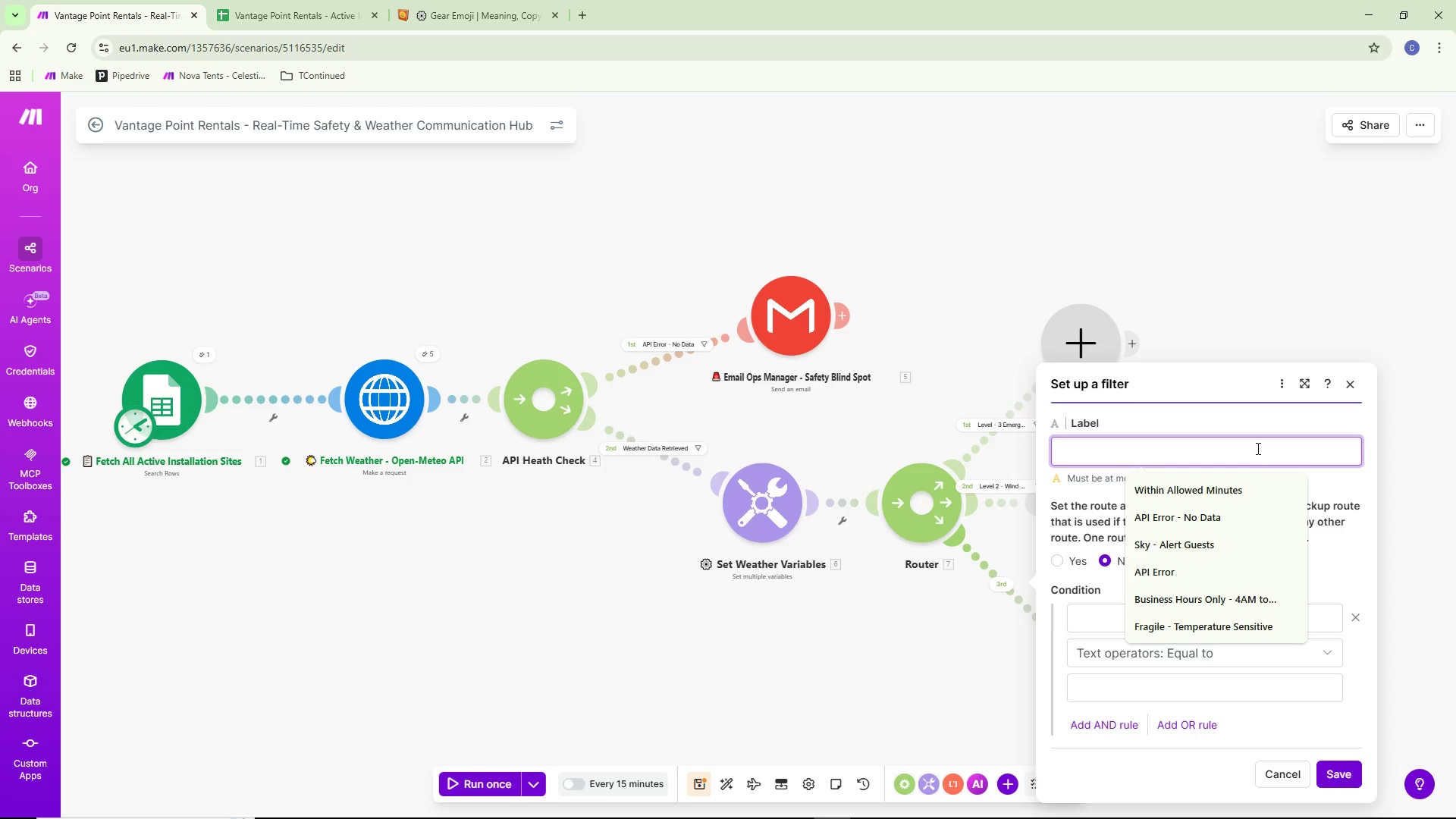 
key(Alt+AltLeft)
 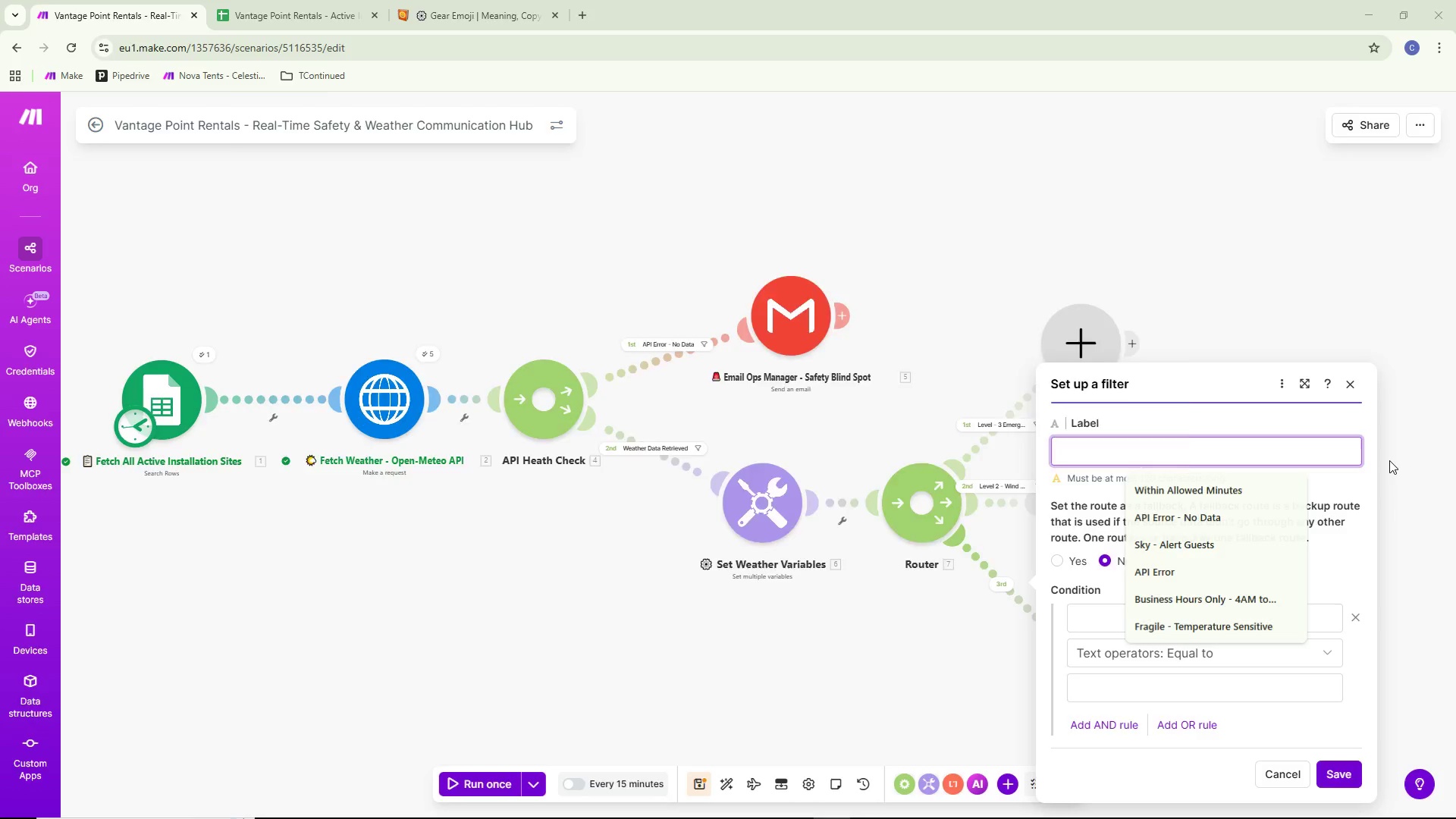 
key(Alt+Tab)